 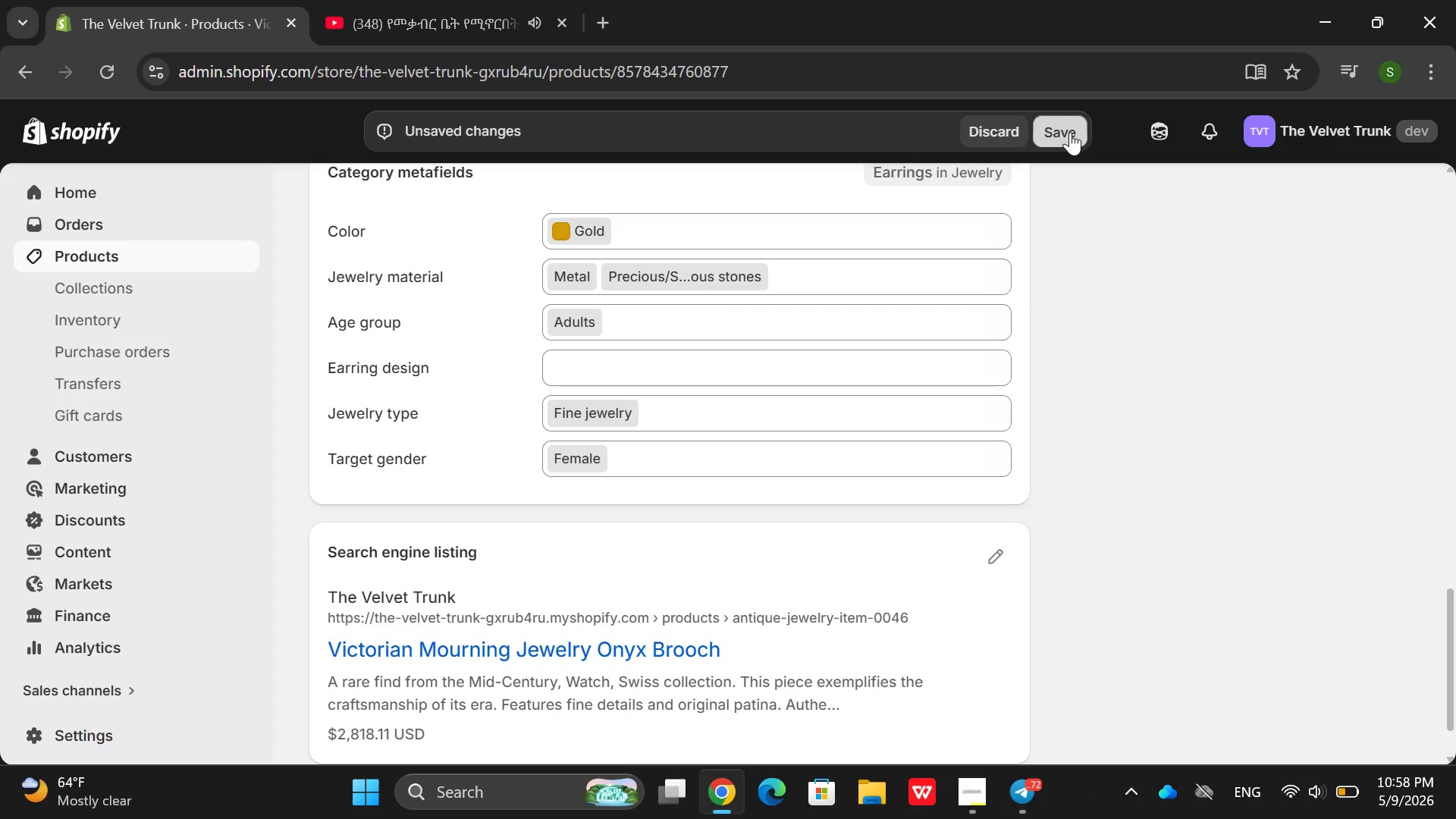 
left_click([1070, 132])
 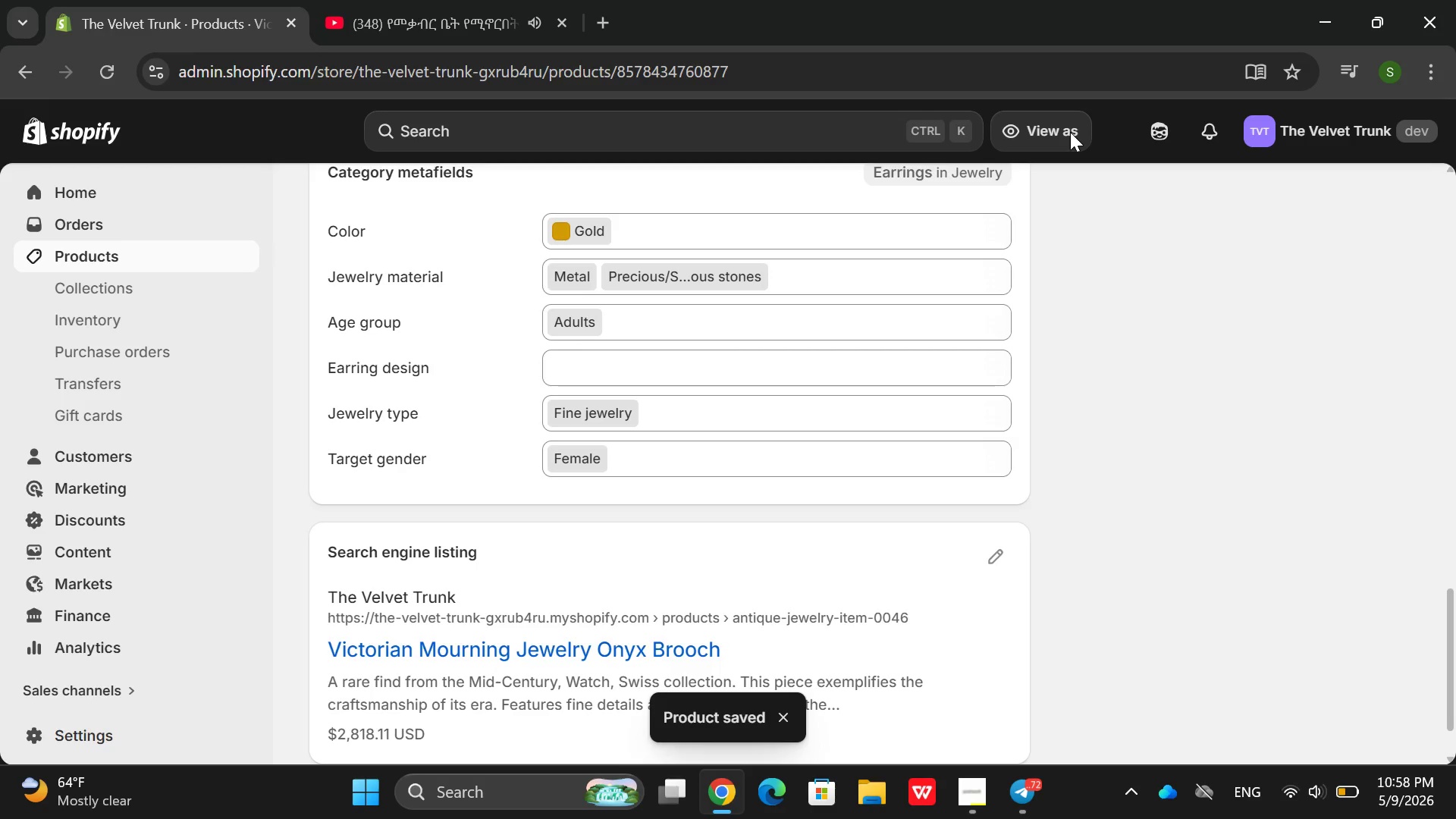 
wait(9.5)
 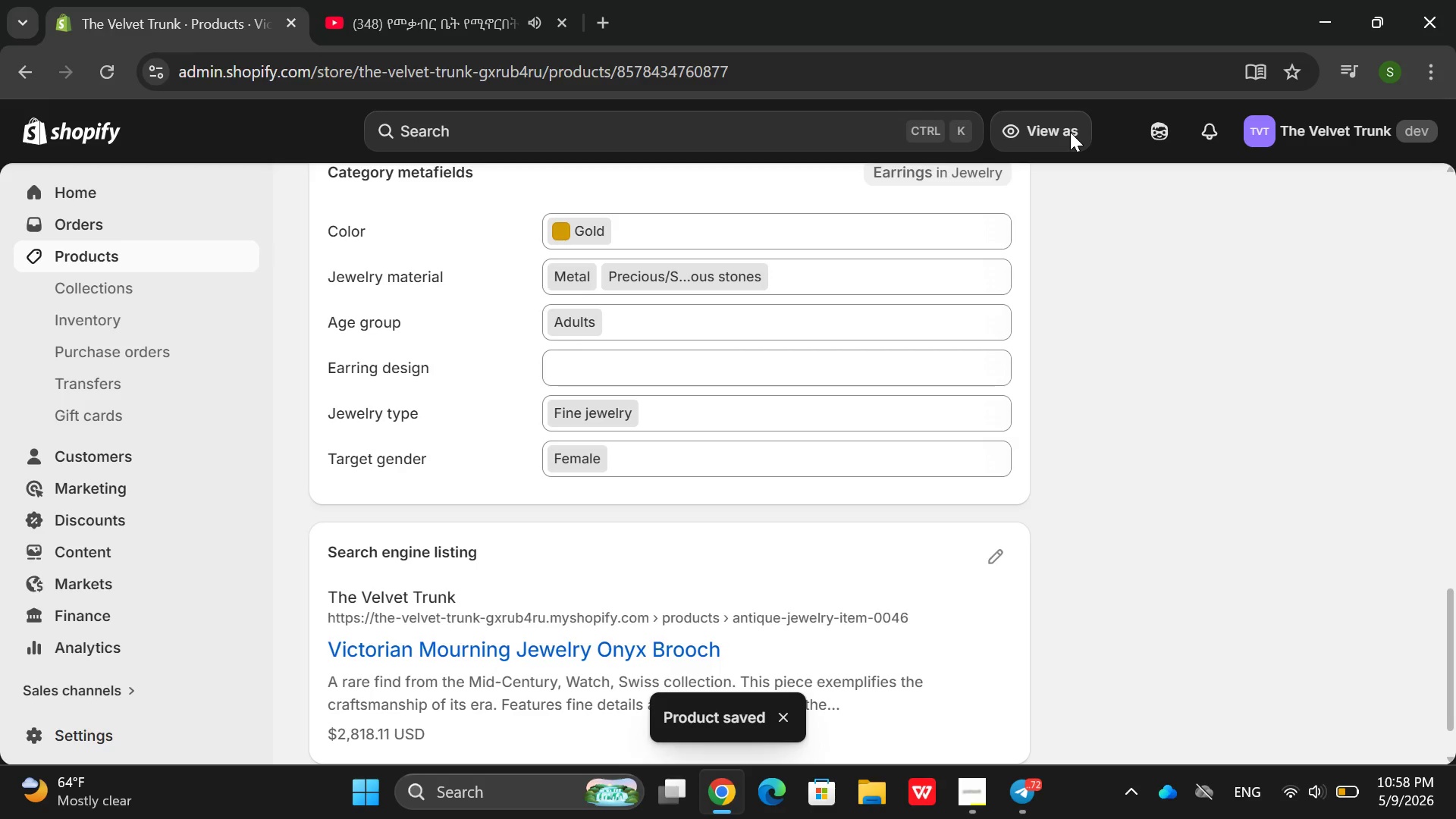 
left_click([994, 558])
 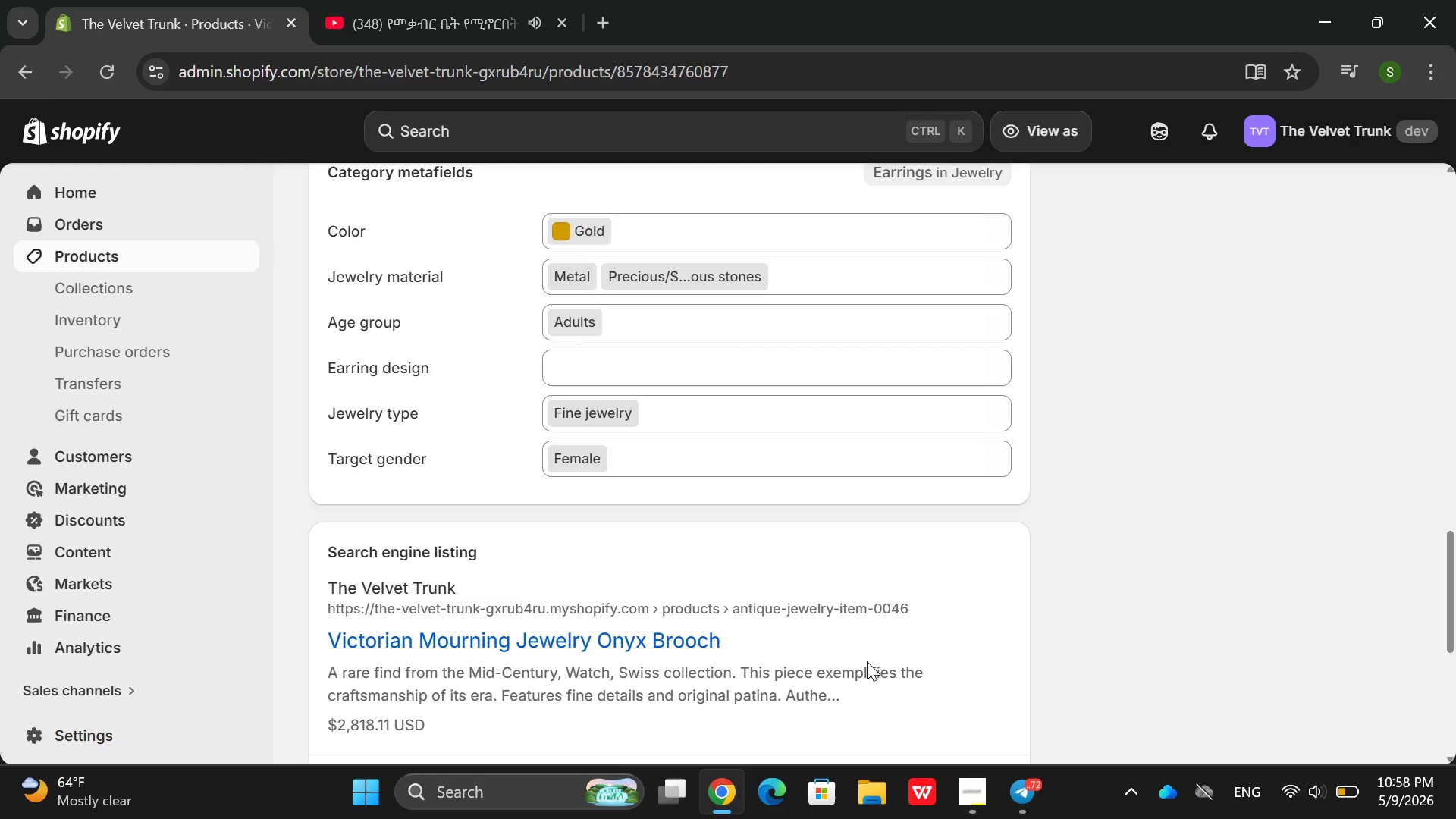 
wait(14.45)
 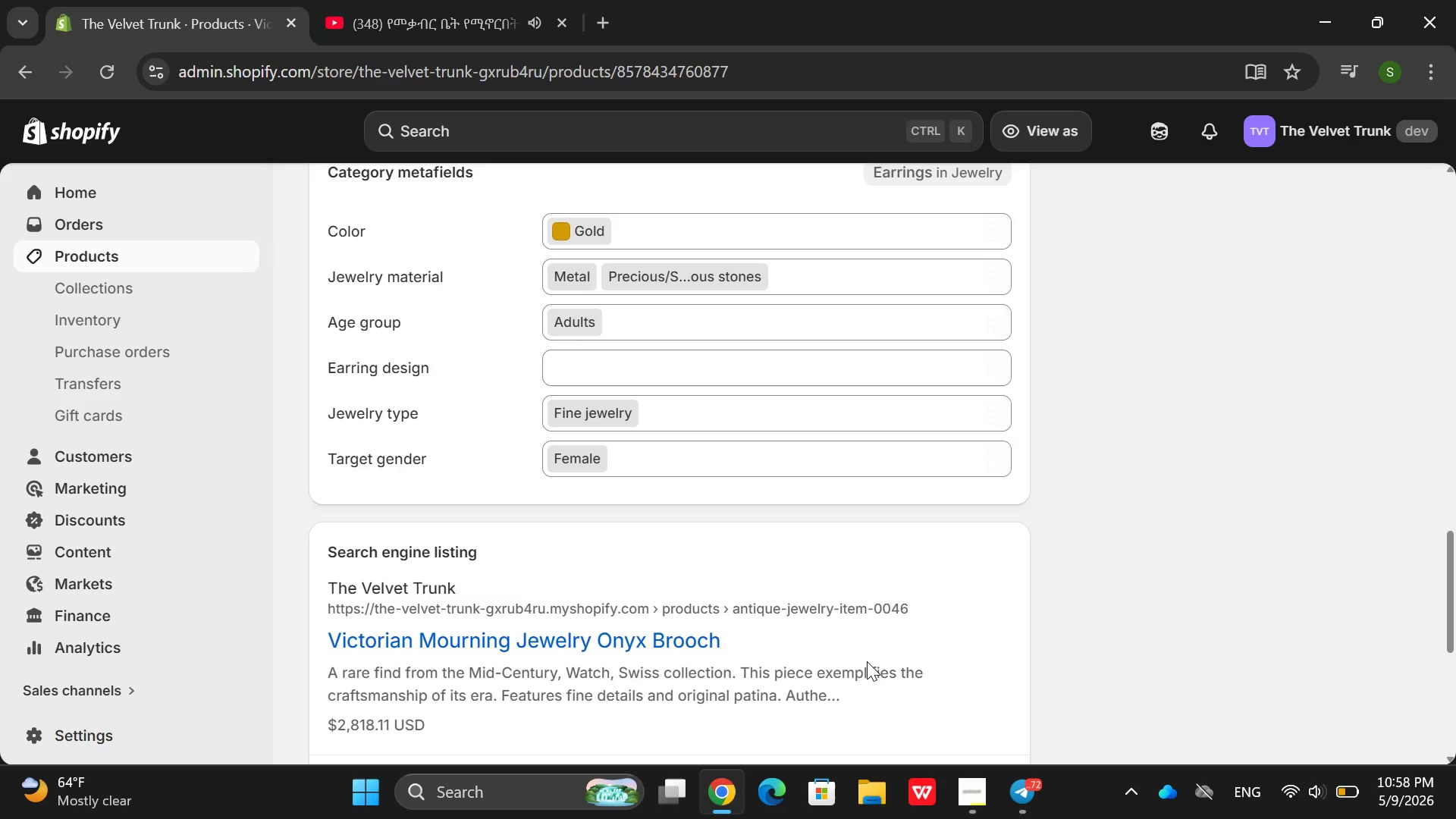 
left_click([92, 245])
 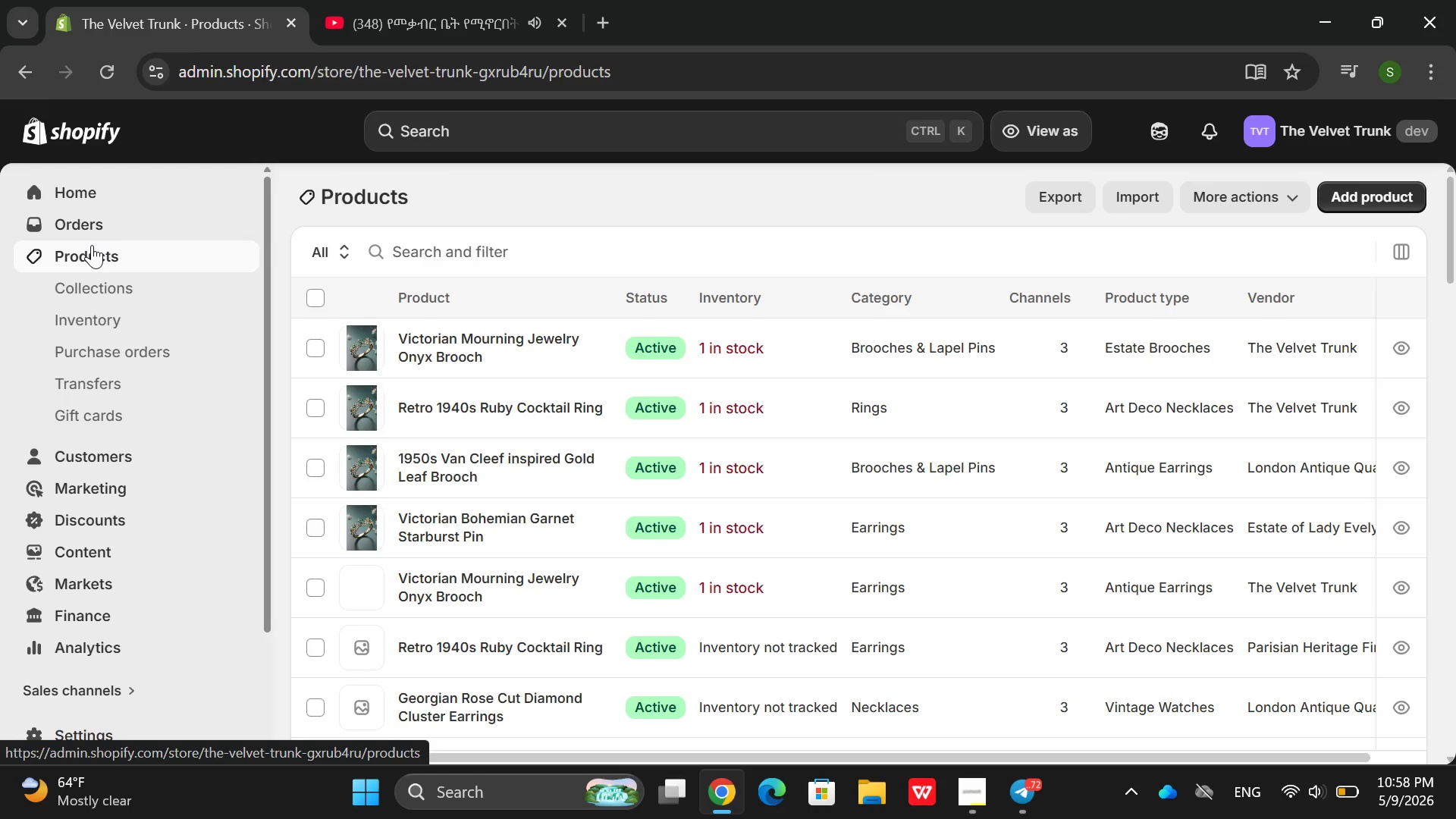 
left_click([479, 561])
 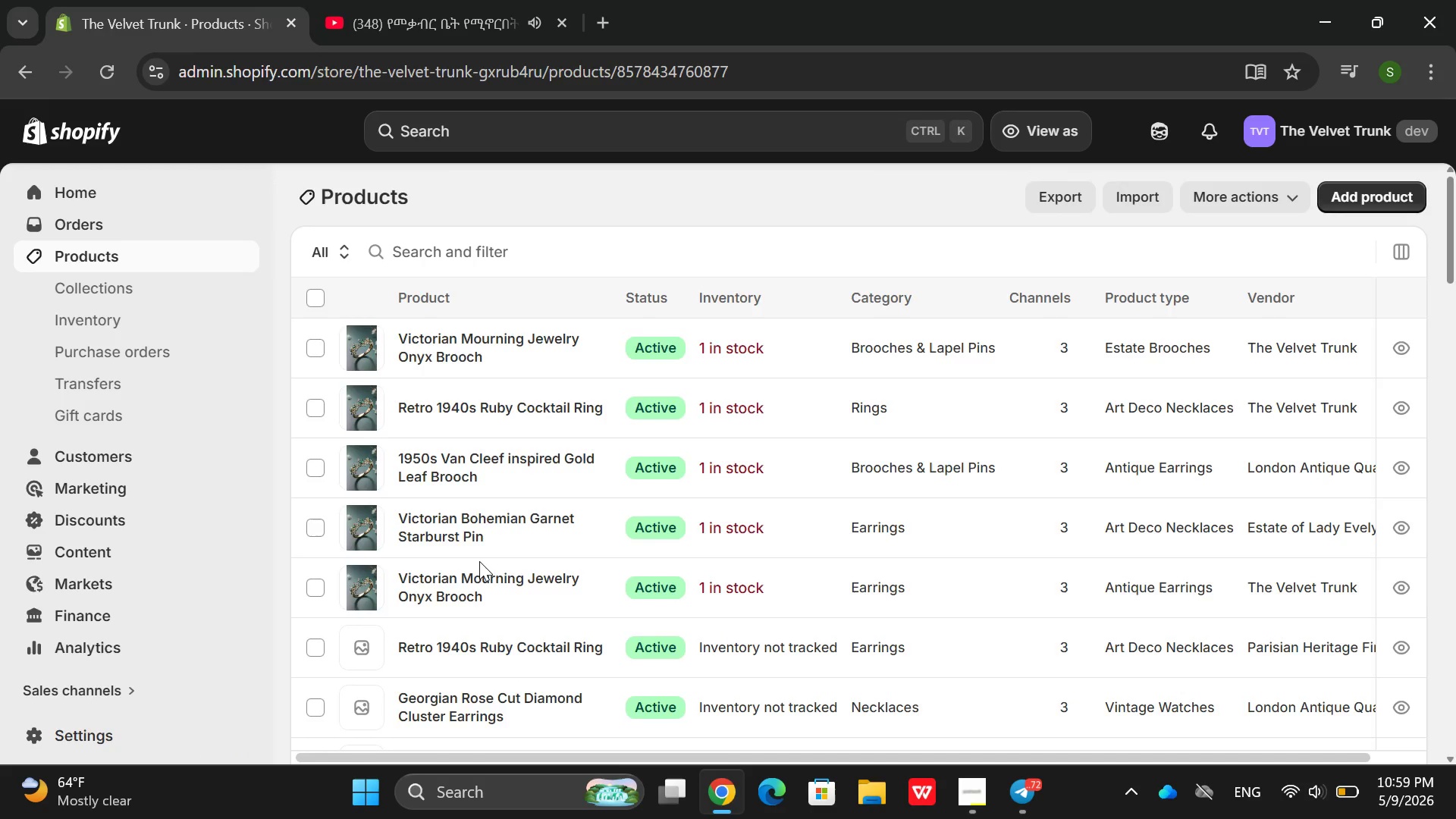 
left_click([479, 561])
 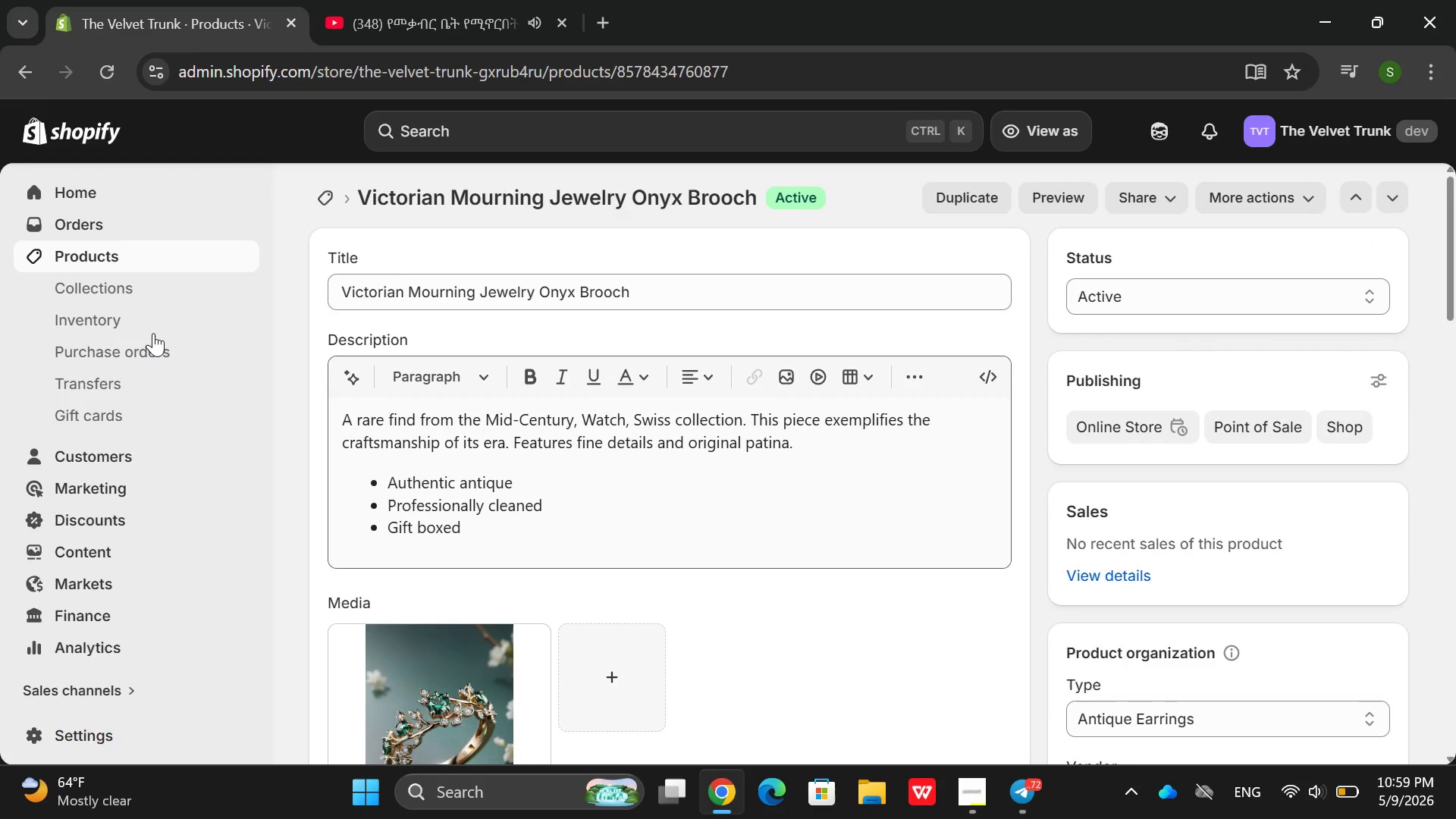 
left_click([86, 253])
 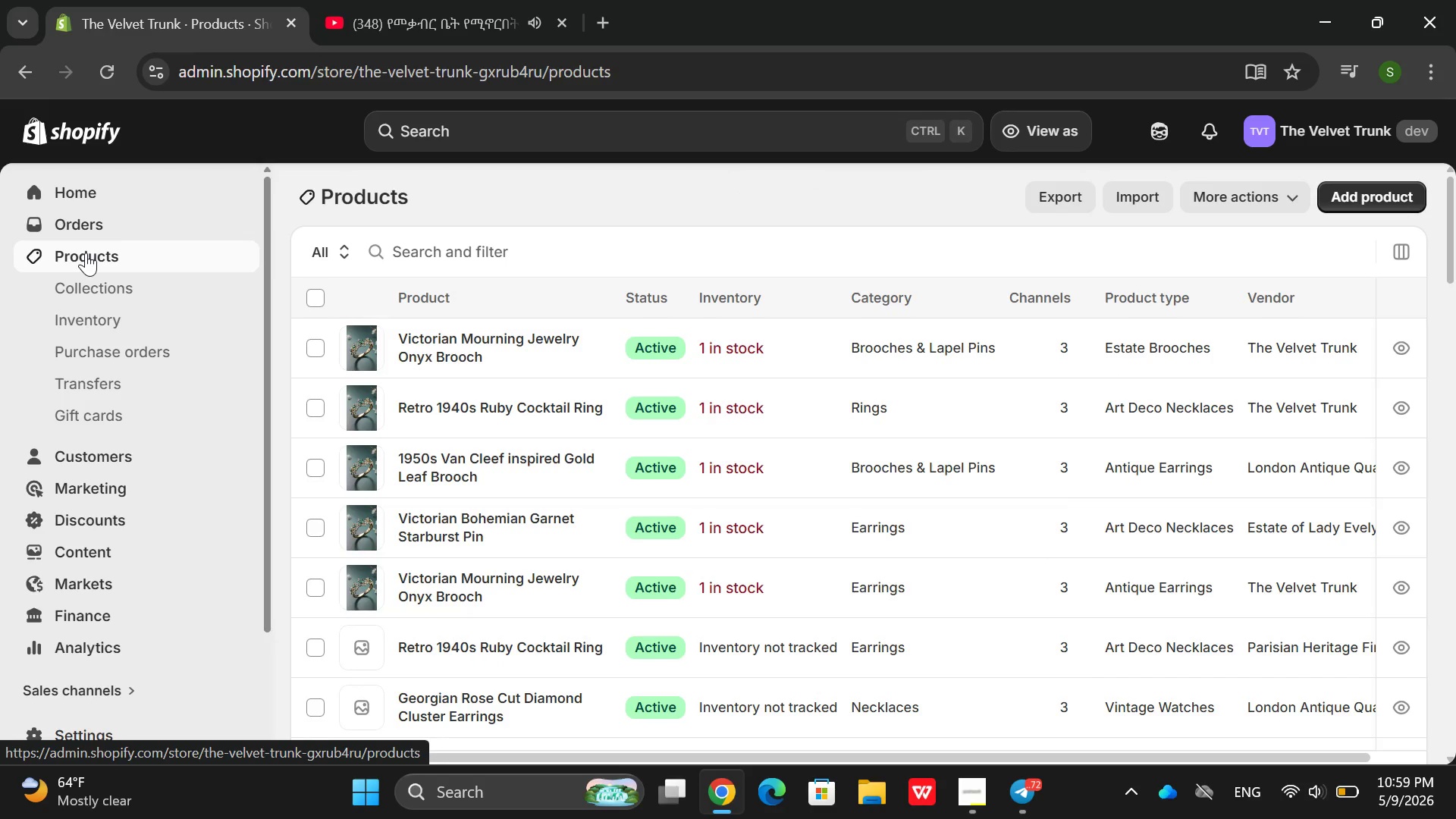 
wait(8.12)
 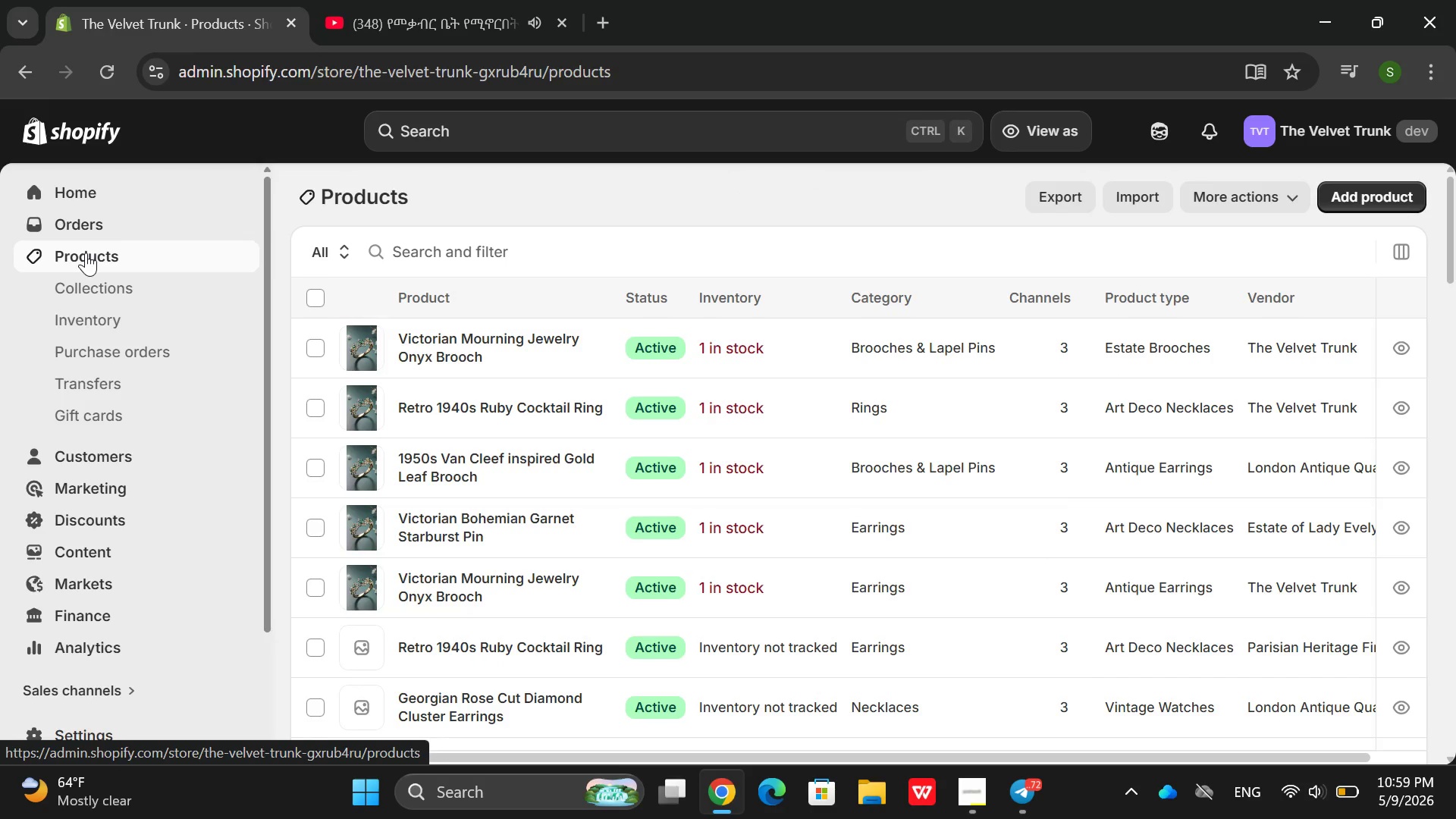 
left_click([607, 661])
 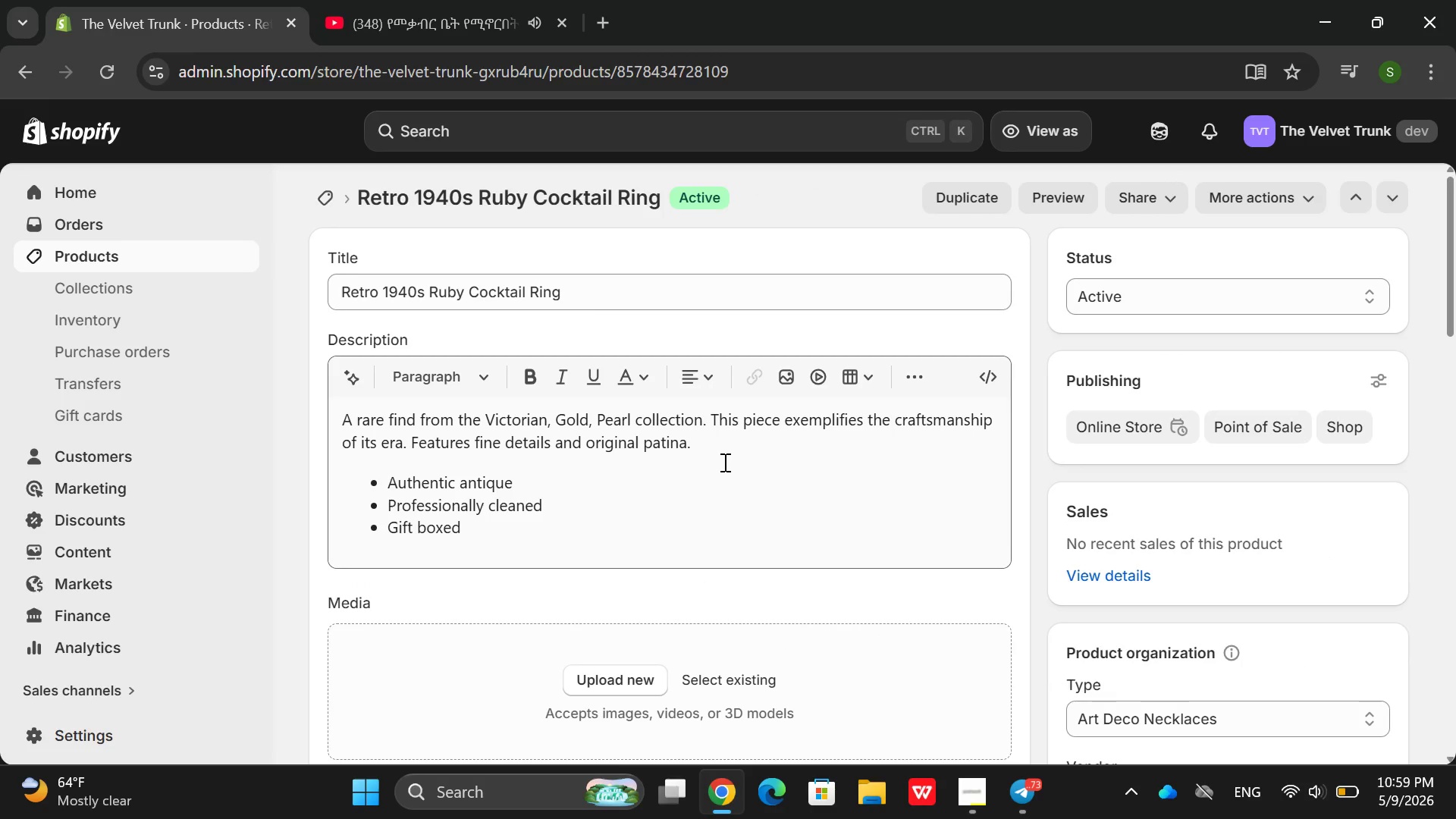 
left_click([620, 676])
 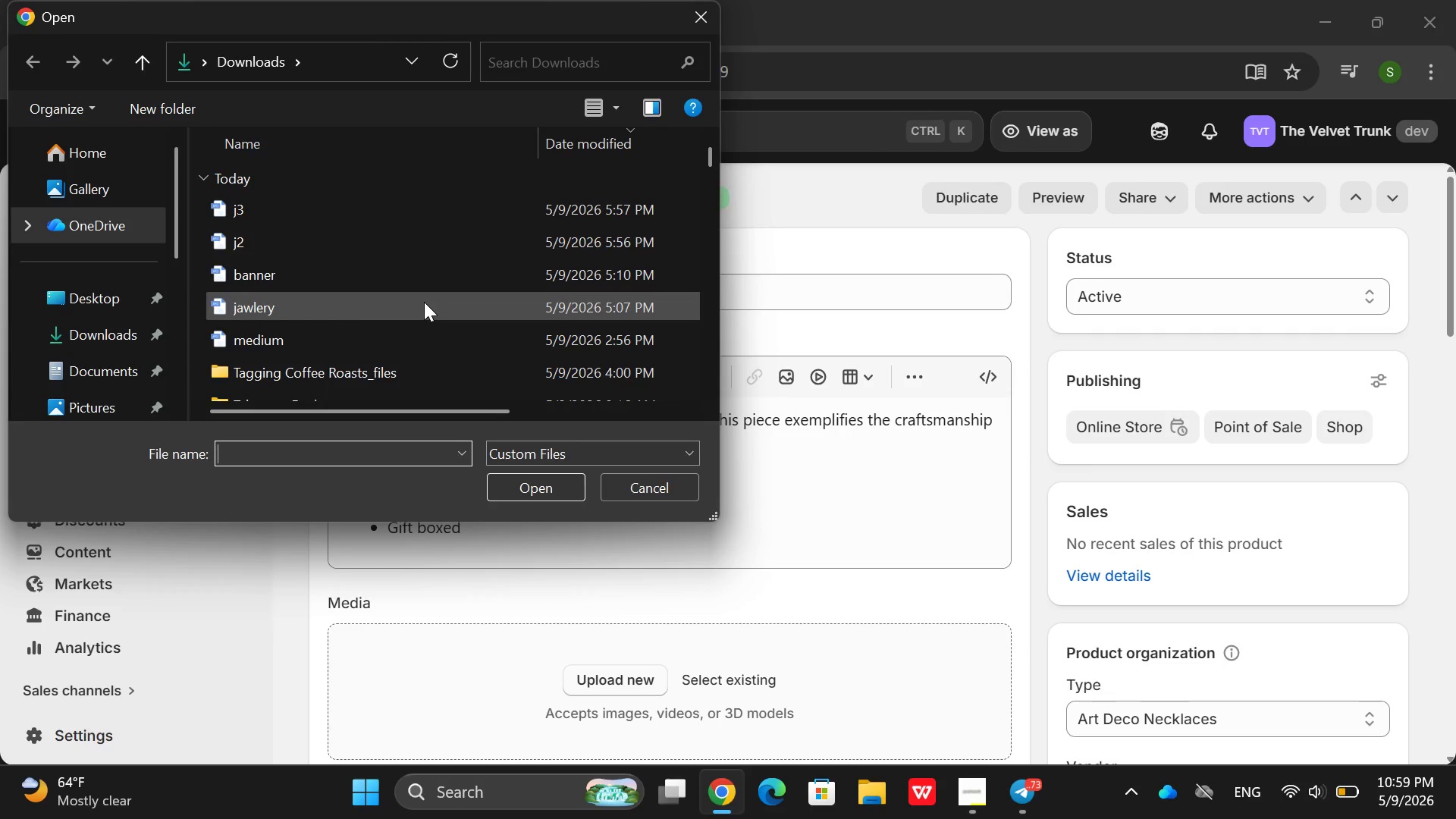 
double_click([419, 304])
 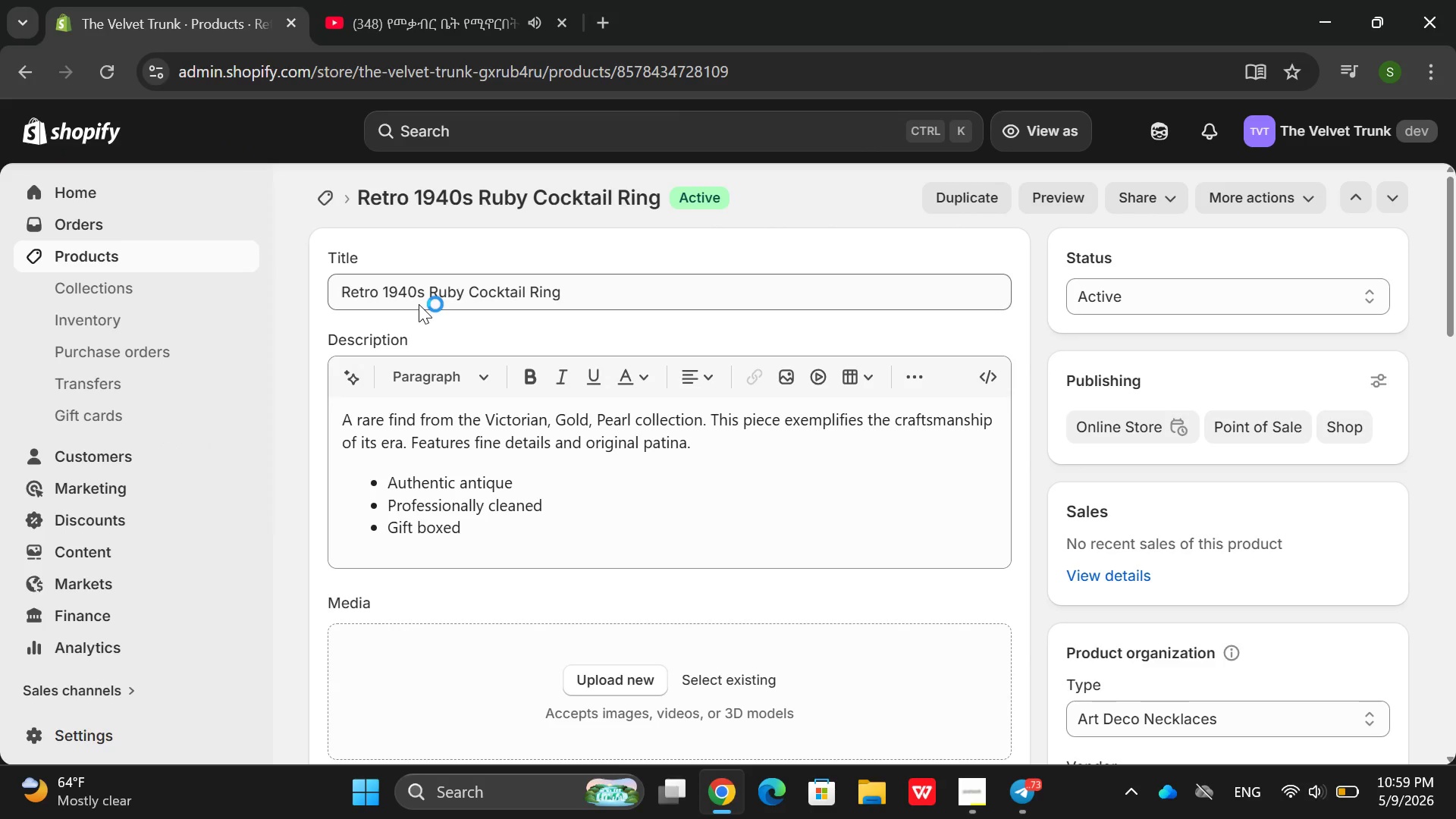 
mouse_move([573, 553])
 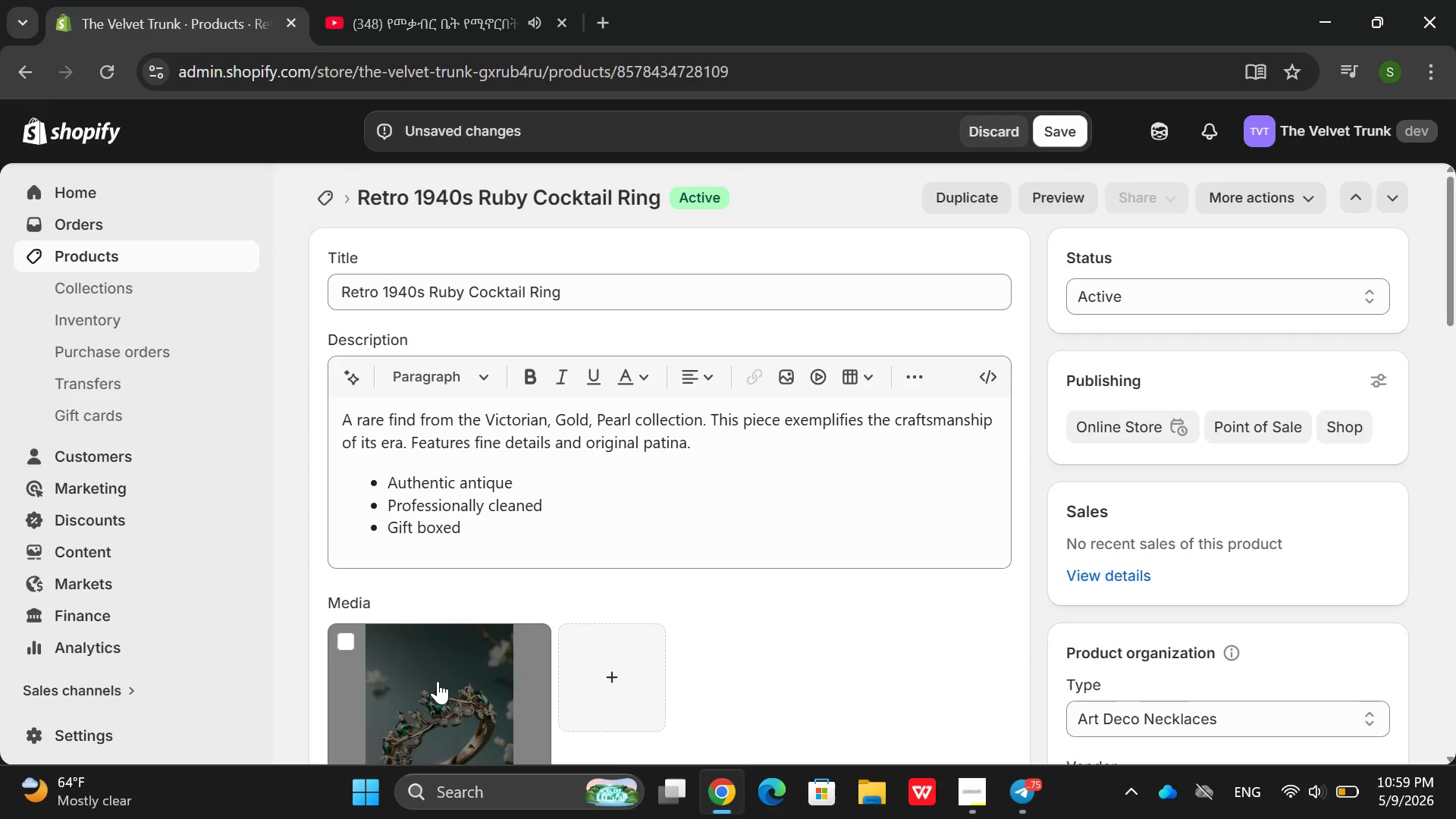 
left_click([438, 681])
 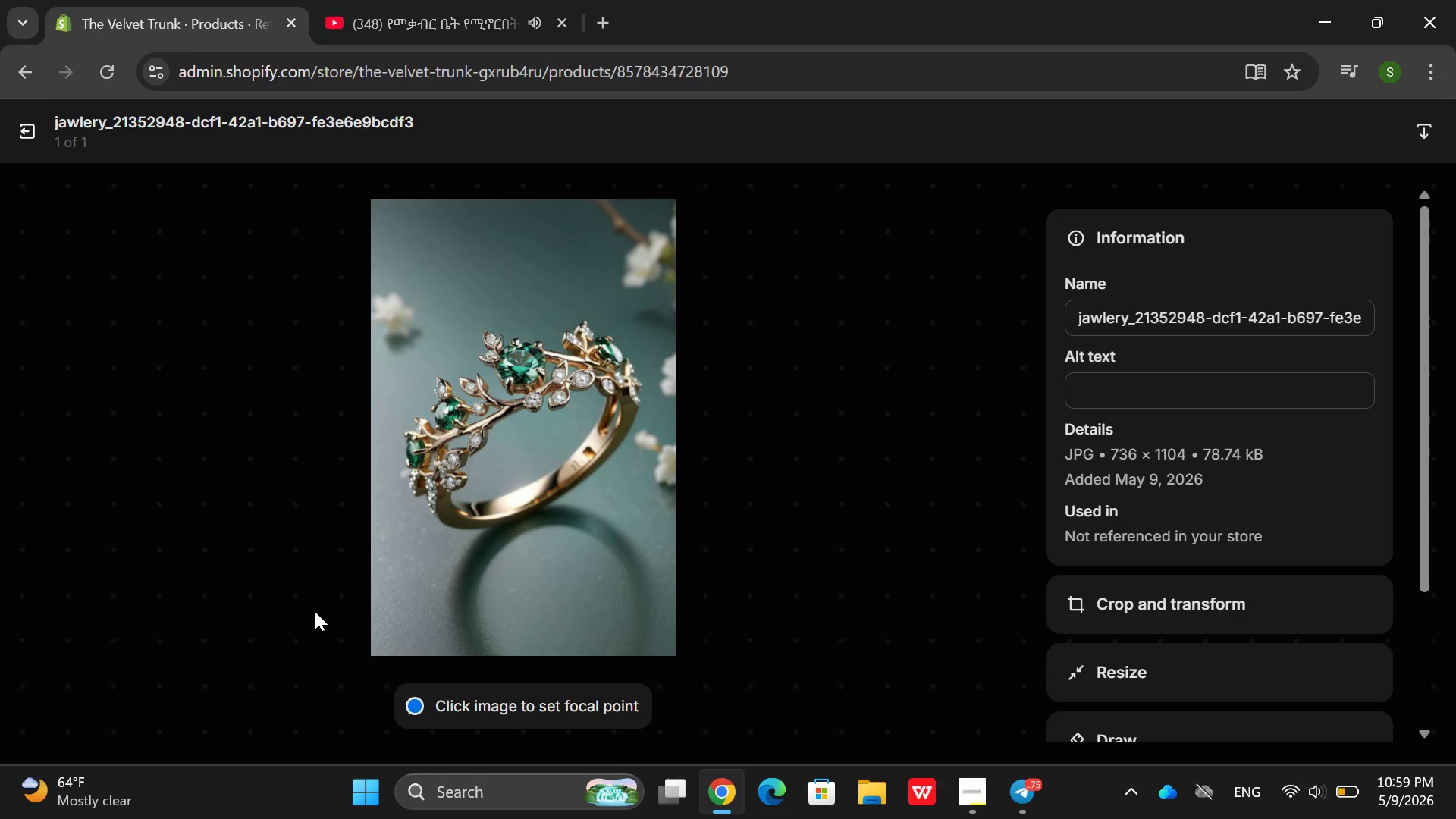 
left_click([22, 105])
 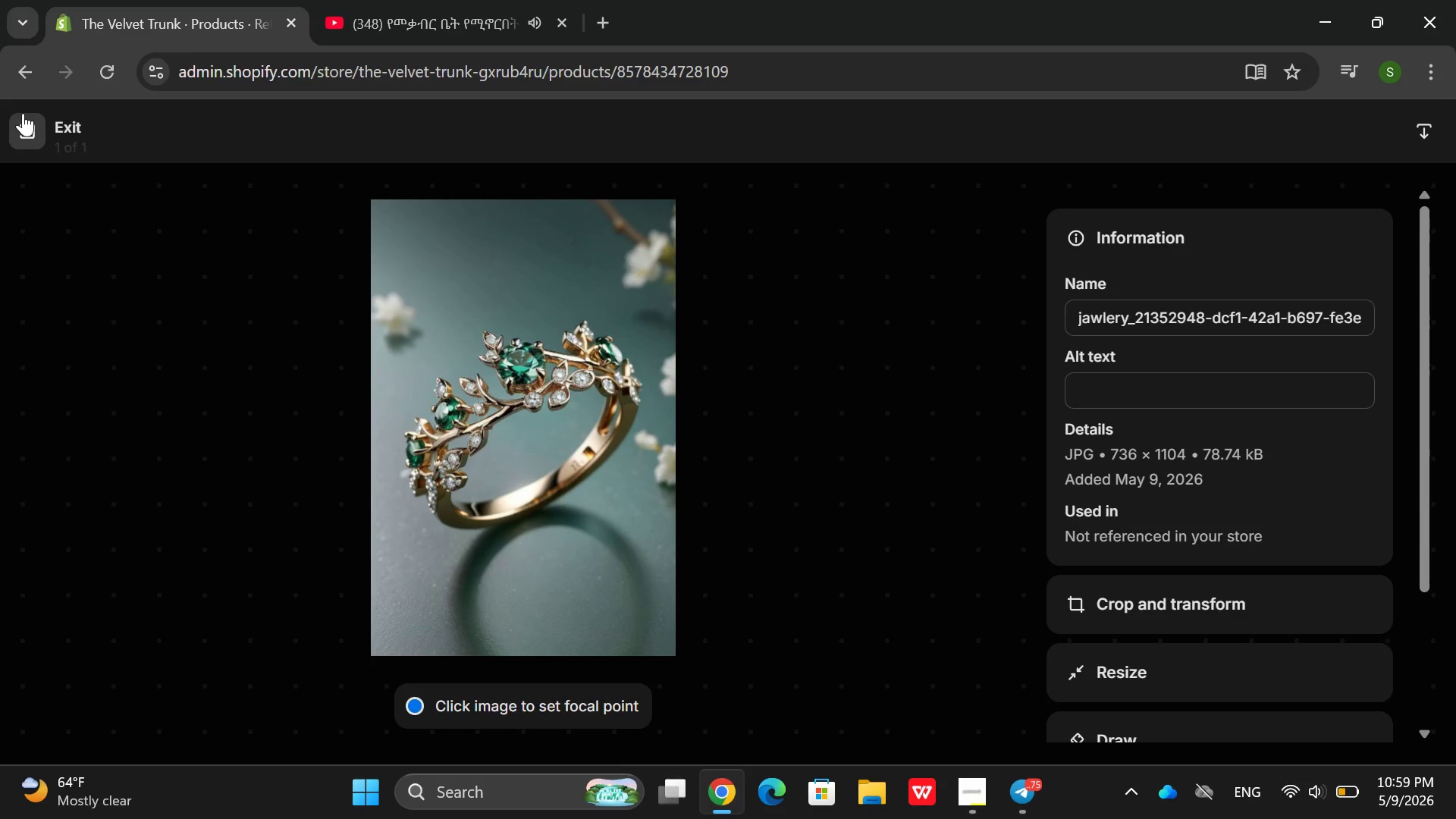 
left_click([23, 113])
 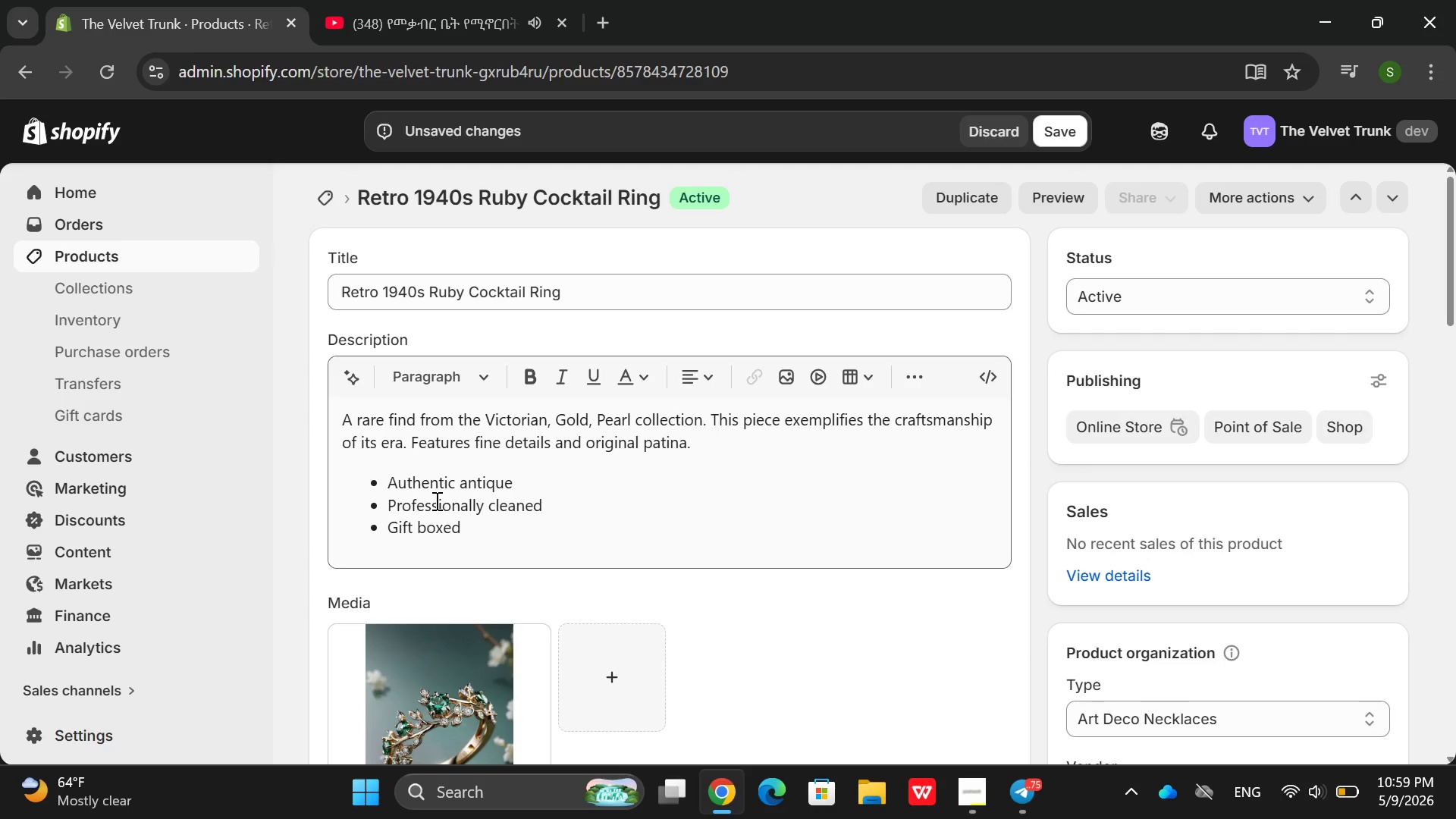 
left_click([491, 647])
 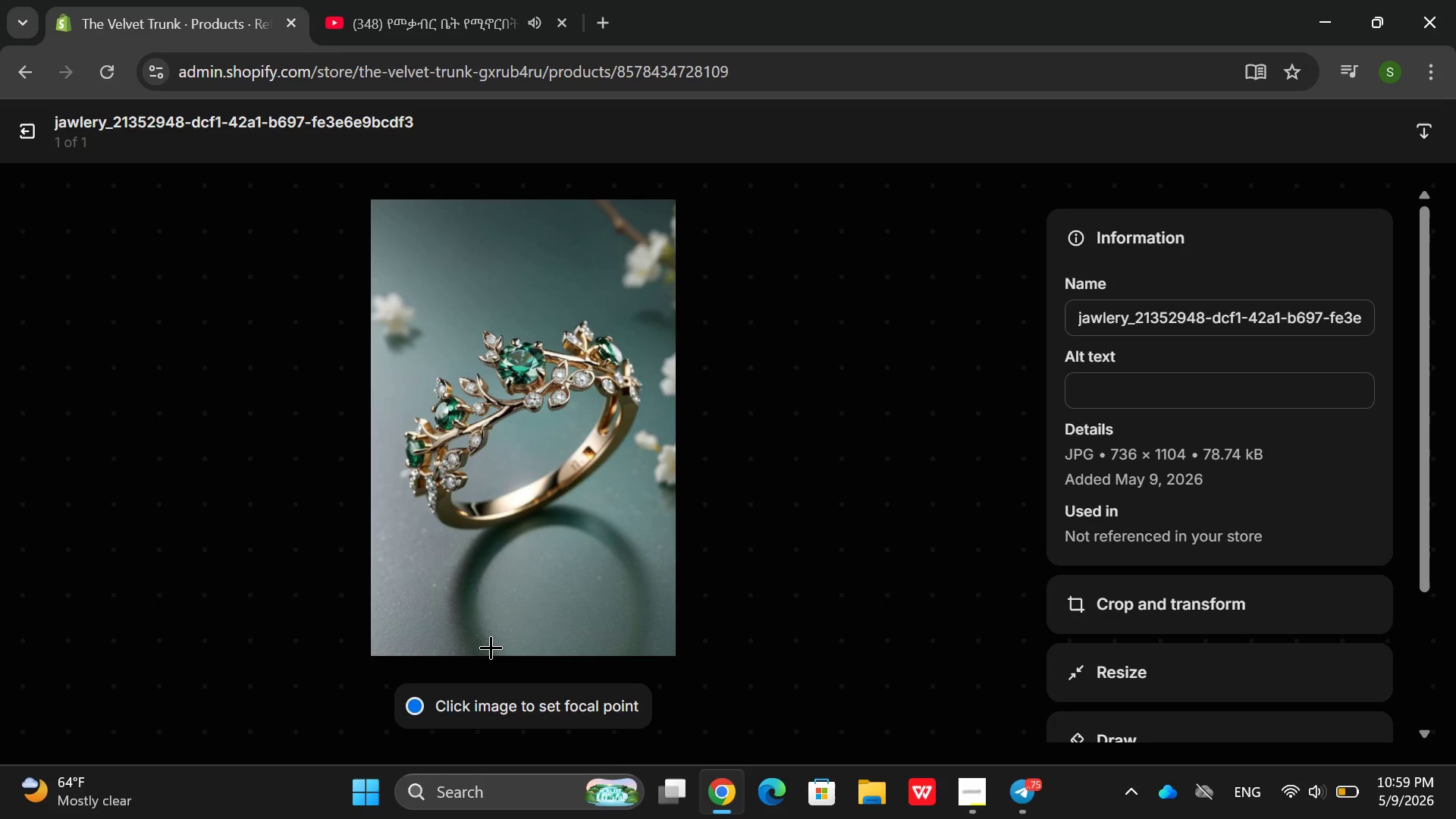 
wait(8.45)
 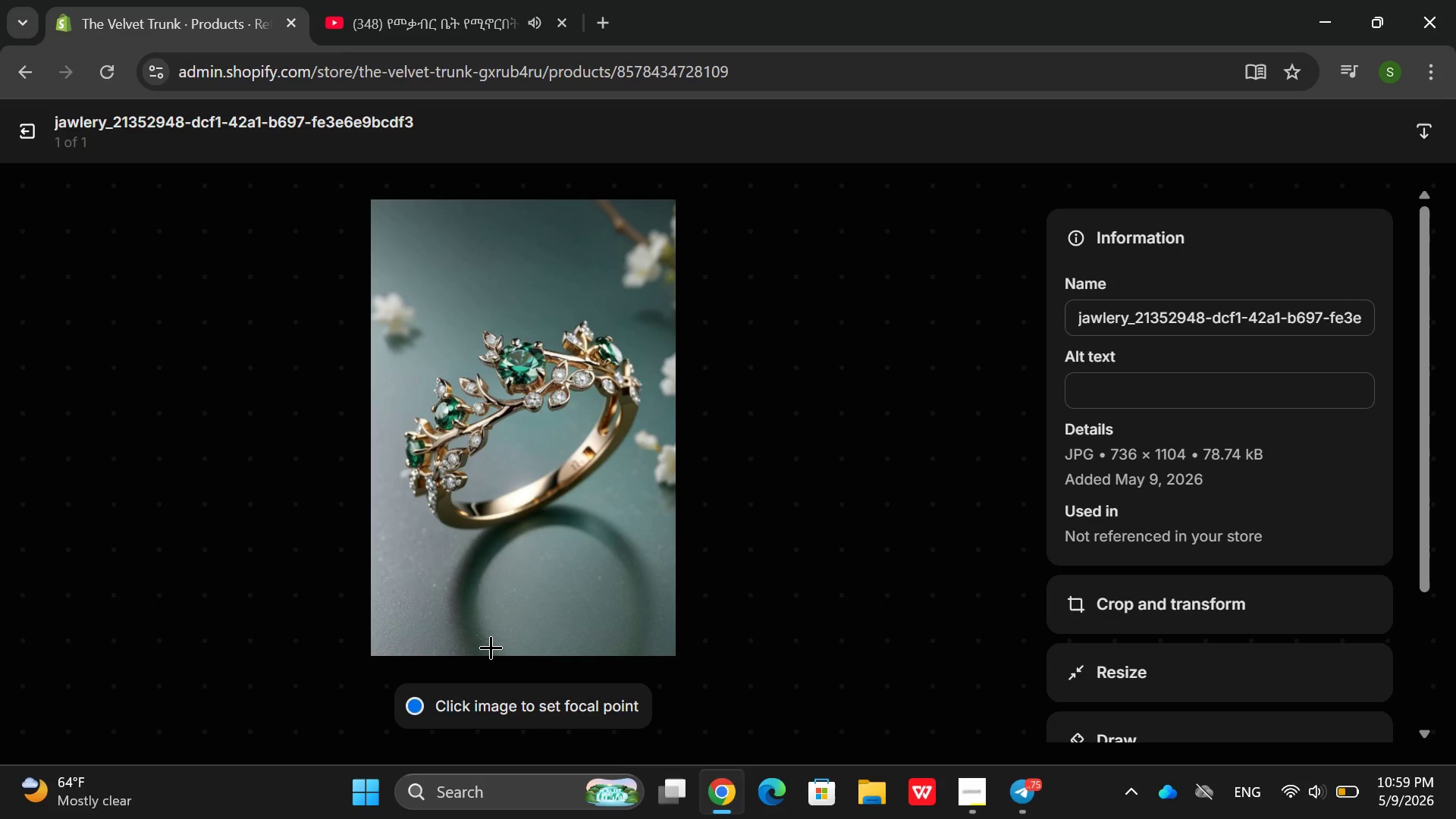 
left_click([1163, 369])
 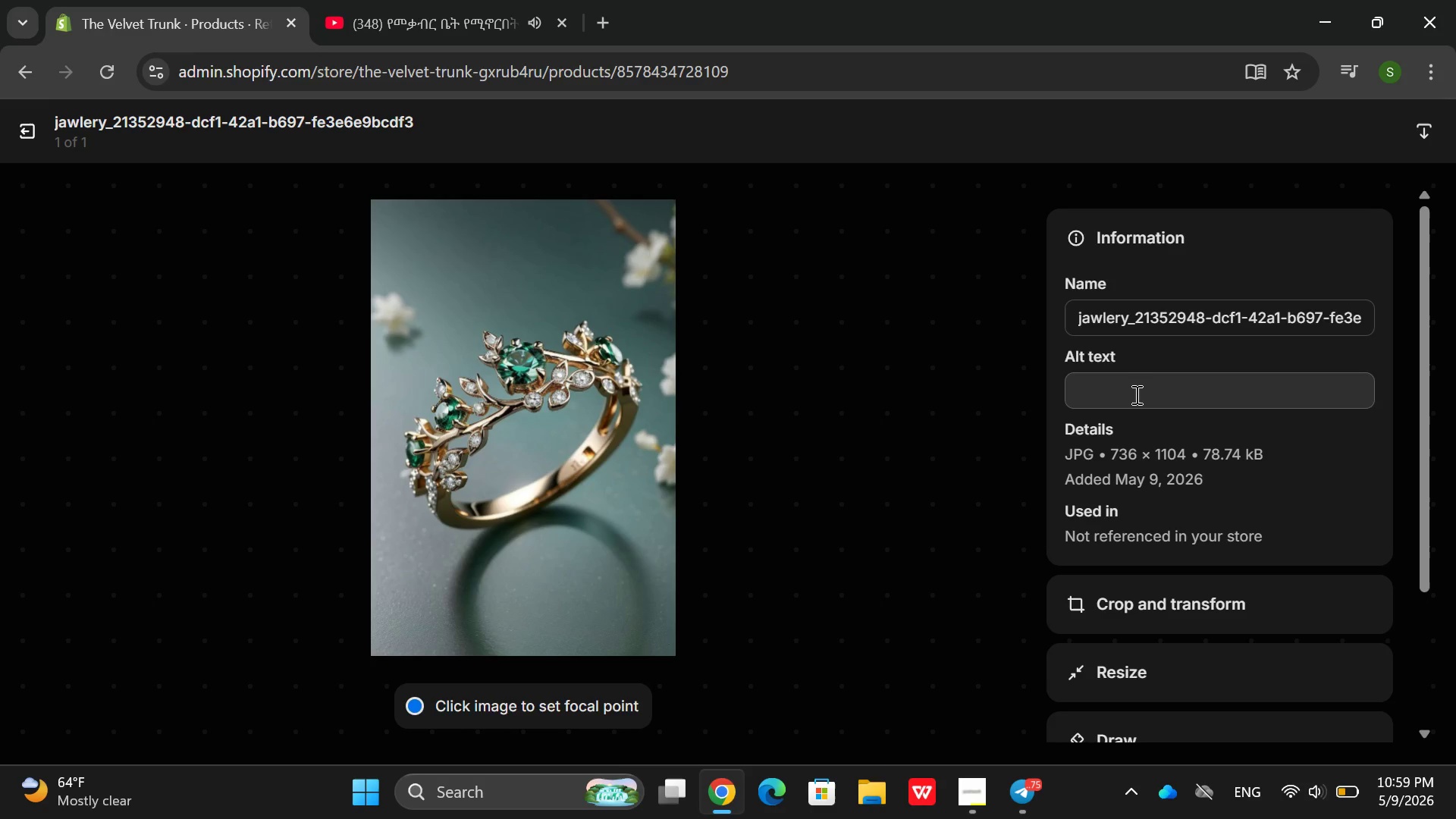 
left_click([1135, 394])
 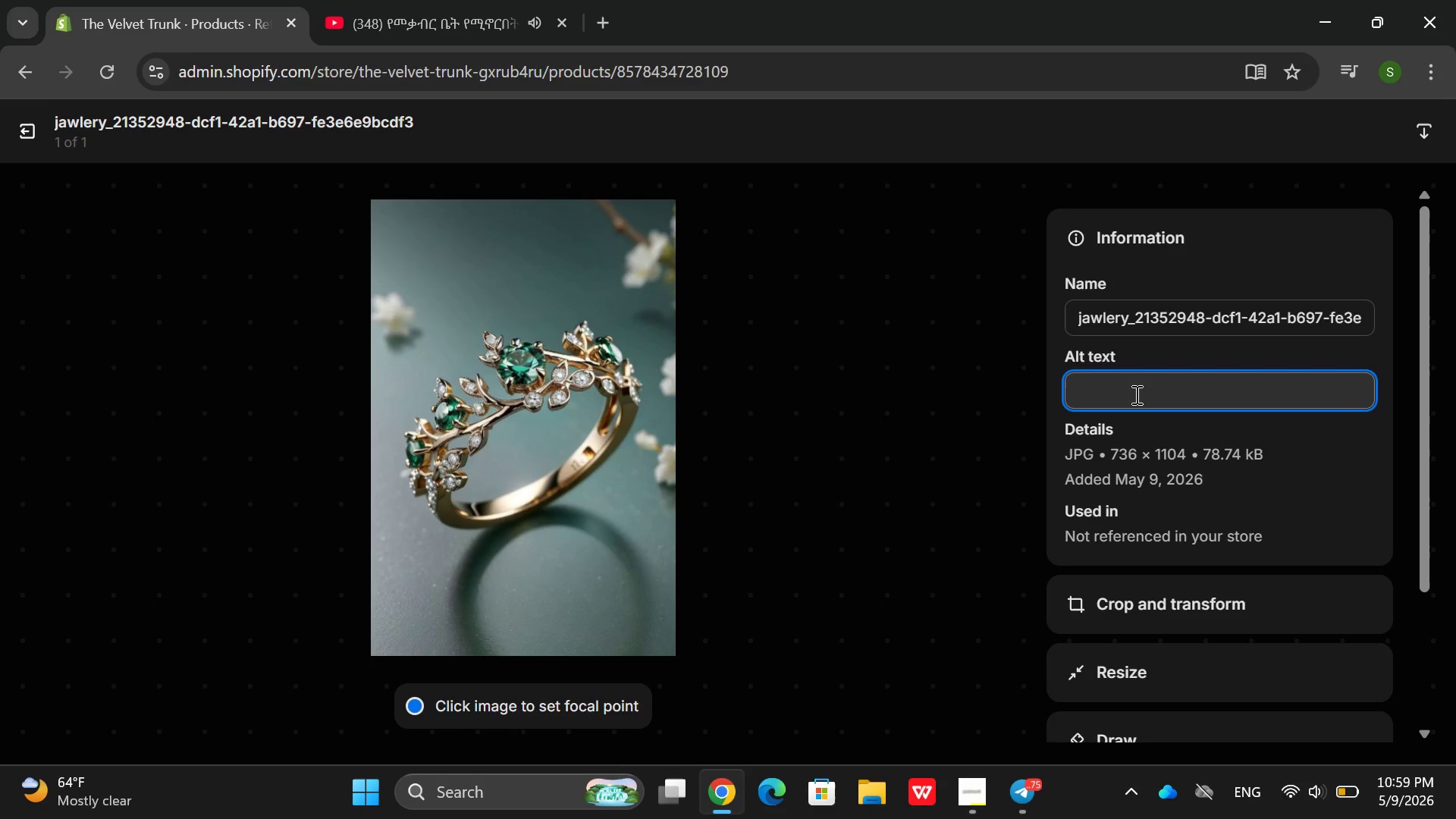 
type(Reto)
key(Backspace)
type(eo ruby cocktail ring )
key(Backspace)
type(, qll)
key(Backspace)
type(o koild sy)
key(Backspace)
key(Backspace)
key(Backspace)
type(ain ala)
 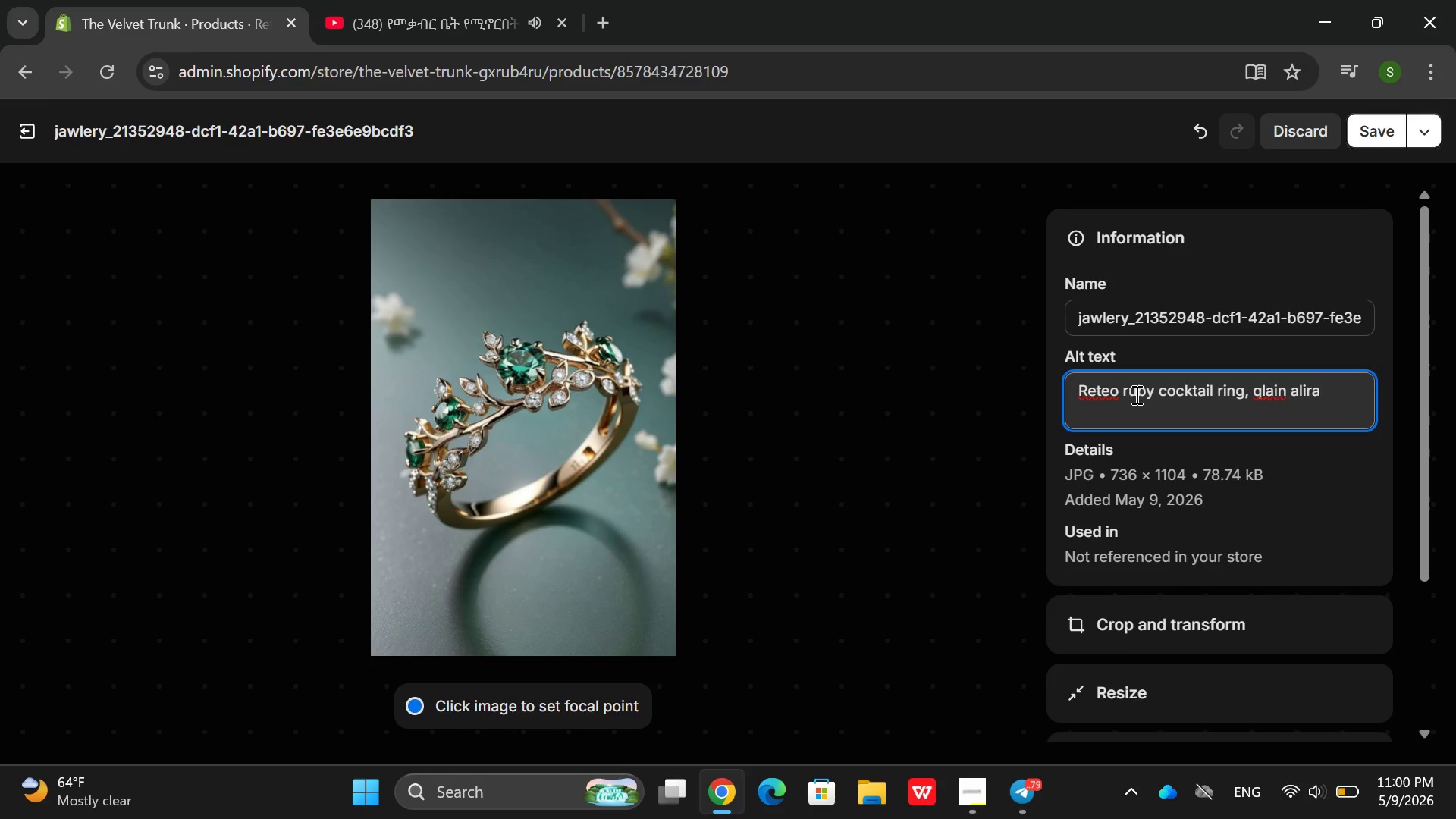 